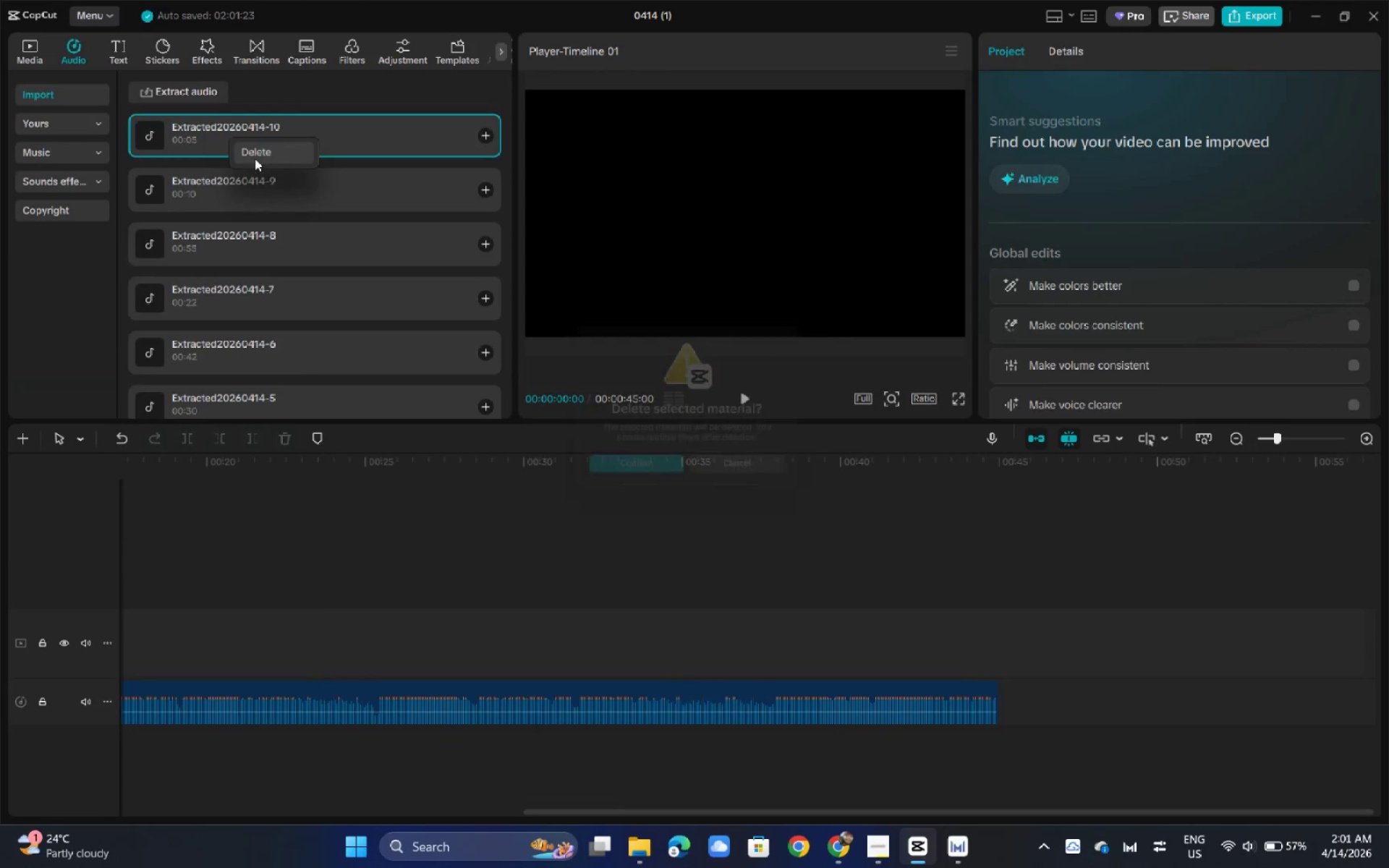 
key(Enter)
 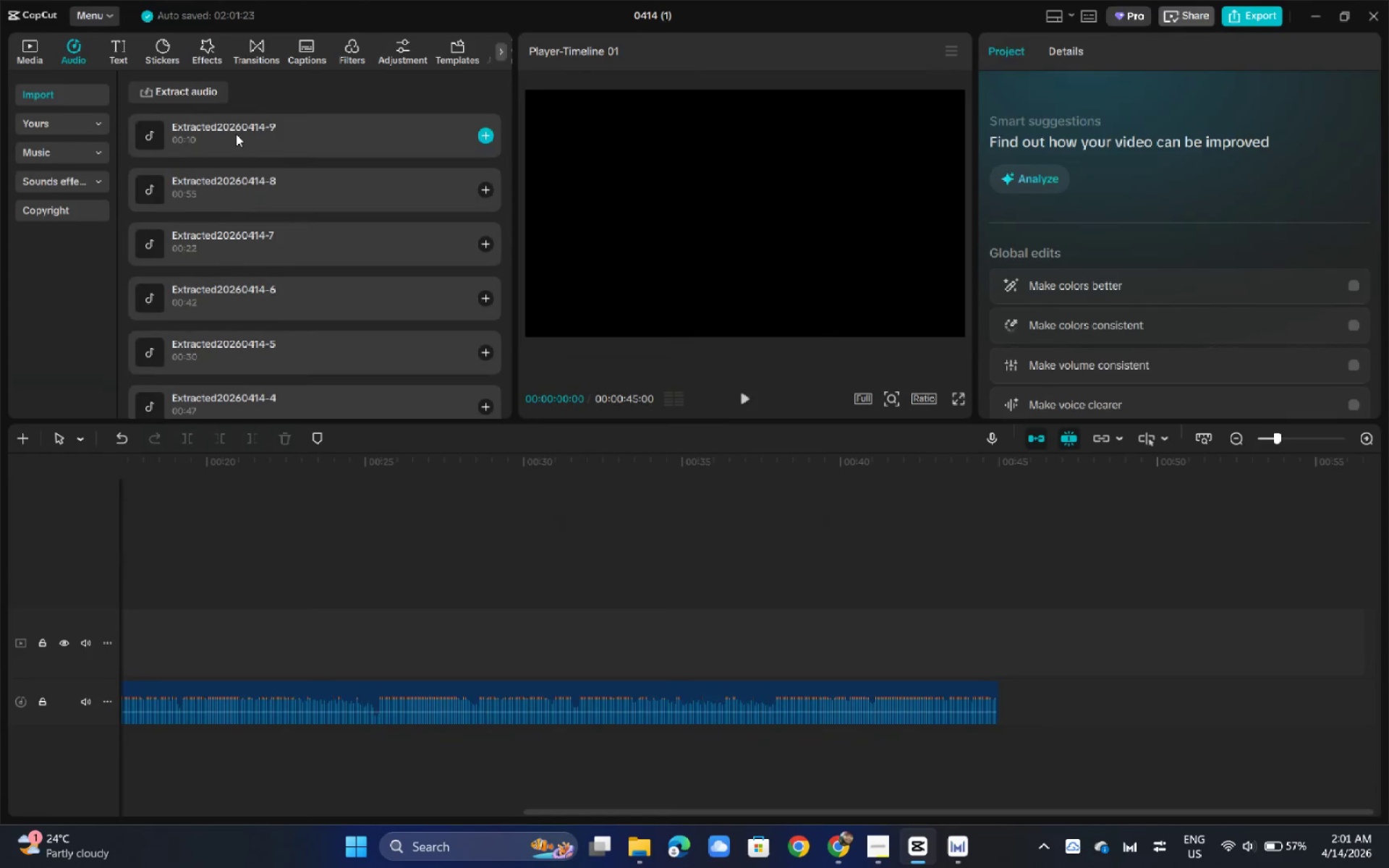 
right_click([236, 134])
 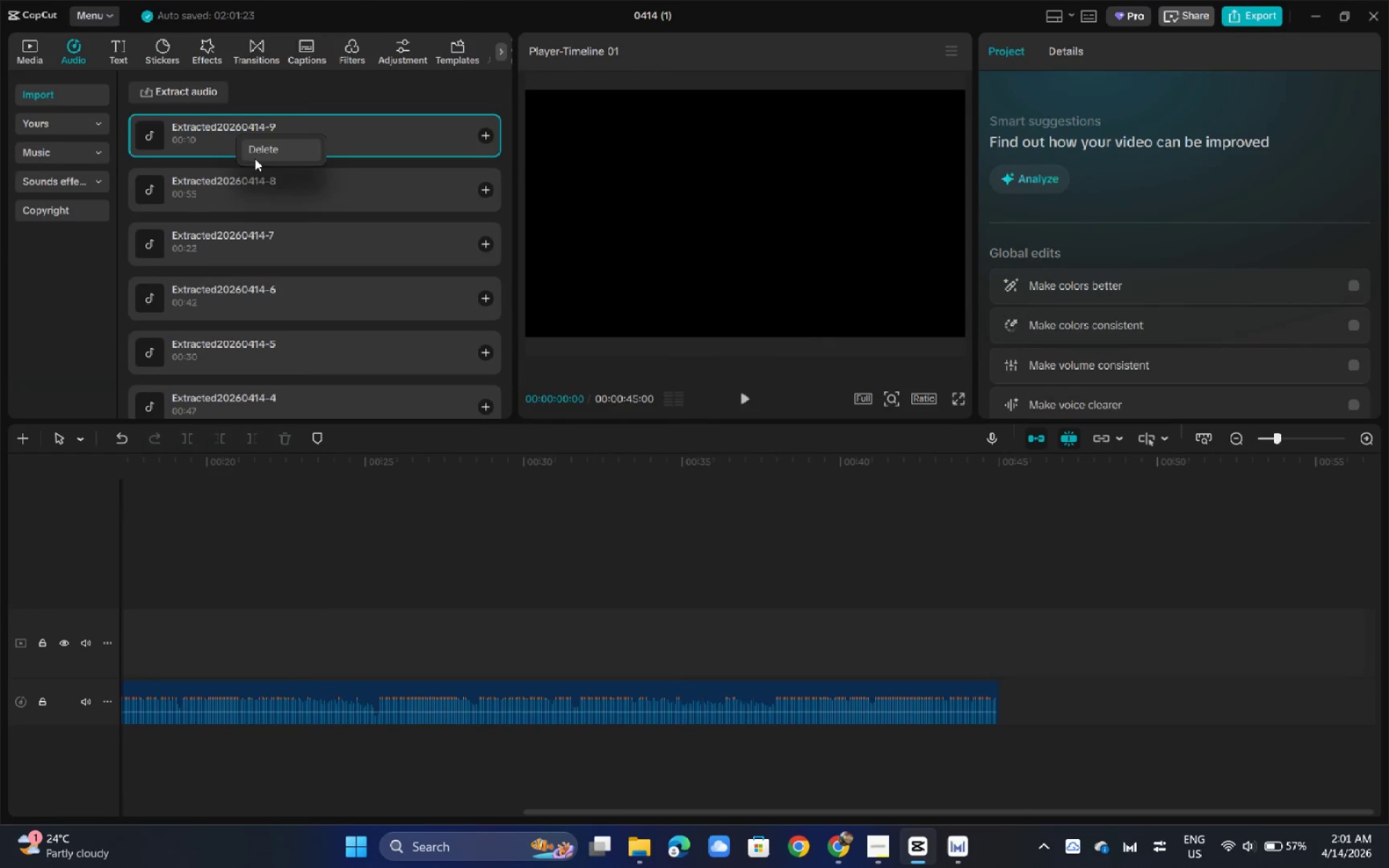 
left_click([255, 158])
 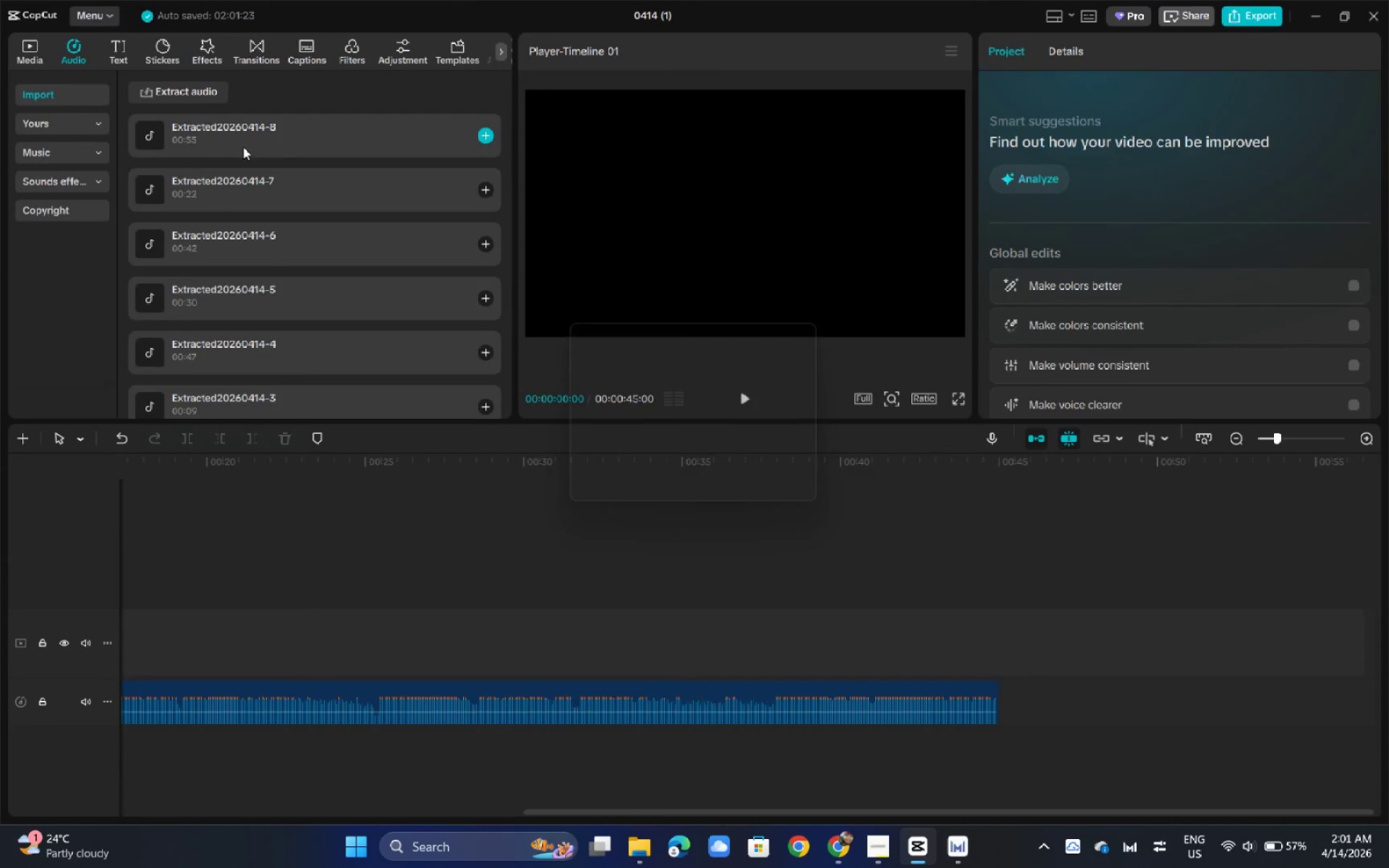 
key(Enter)